 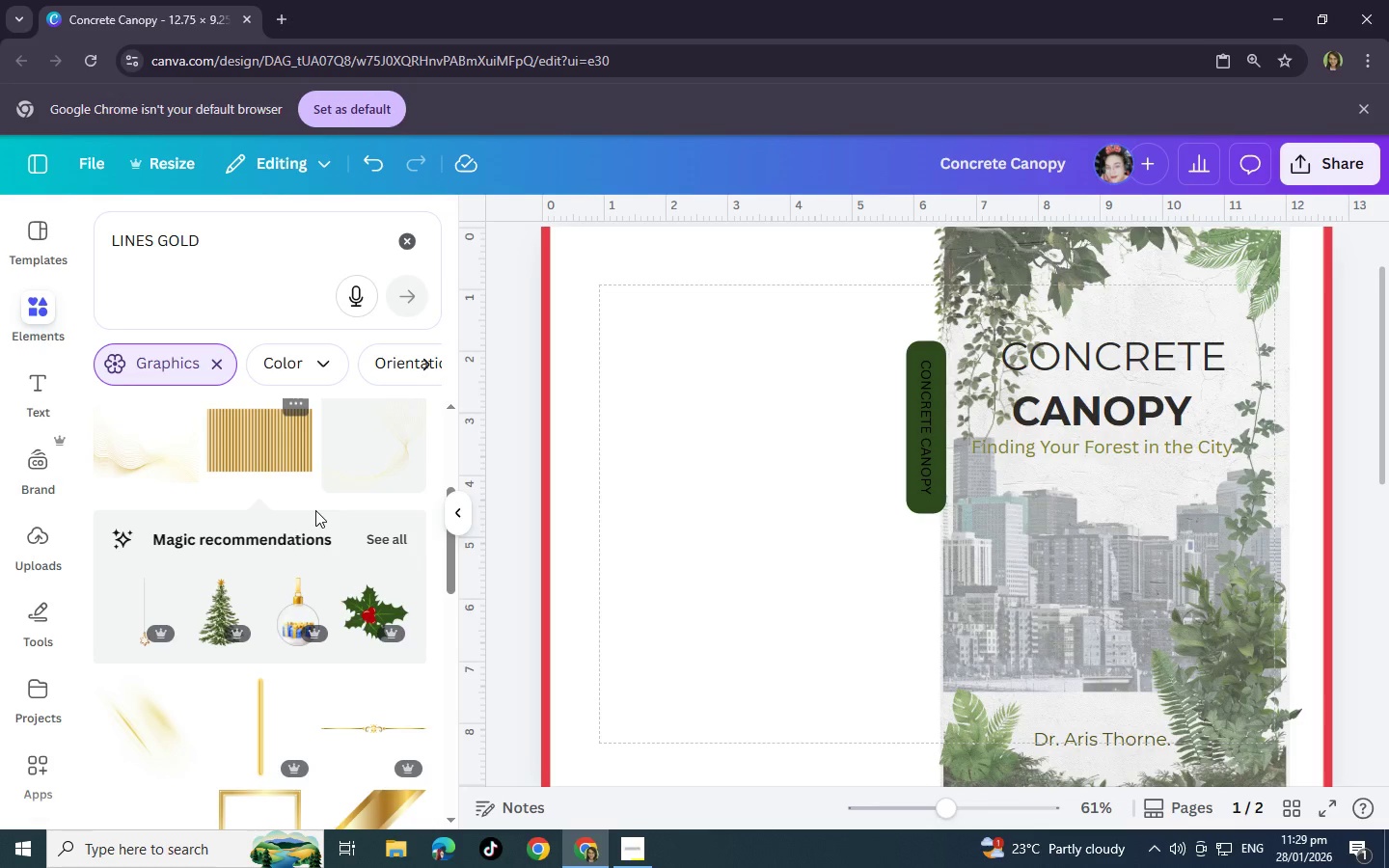 
mouse_move([191, 720])
 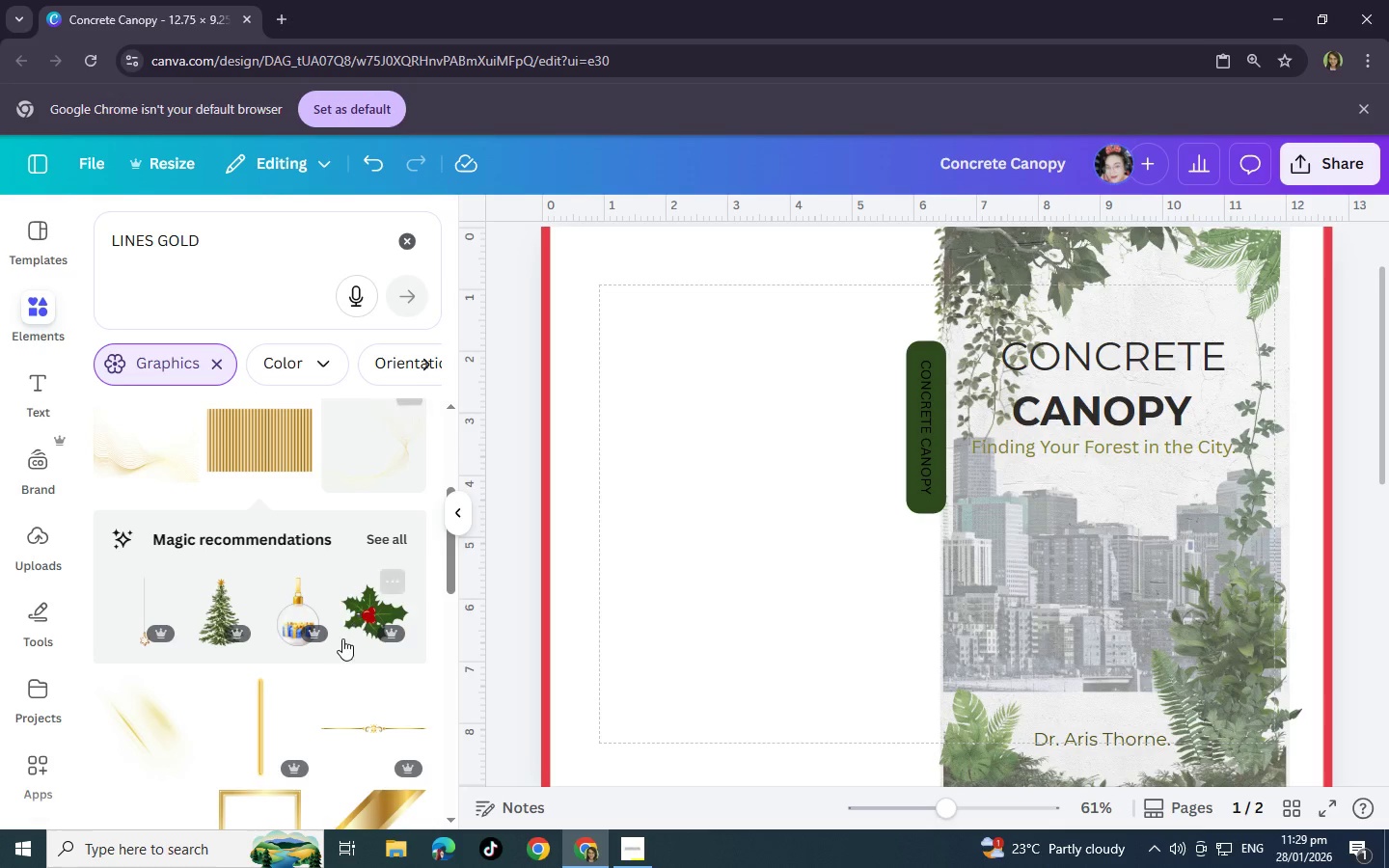 
scroll: coordinate [342, 638], scroll_direction: down, amount: 2.0
 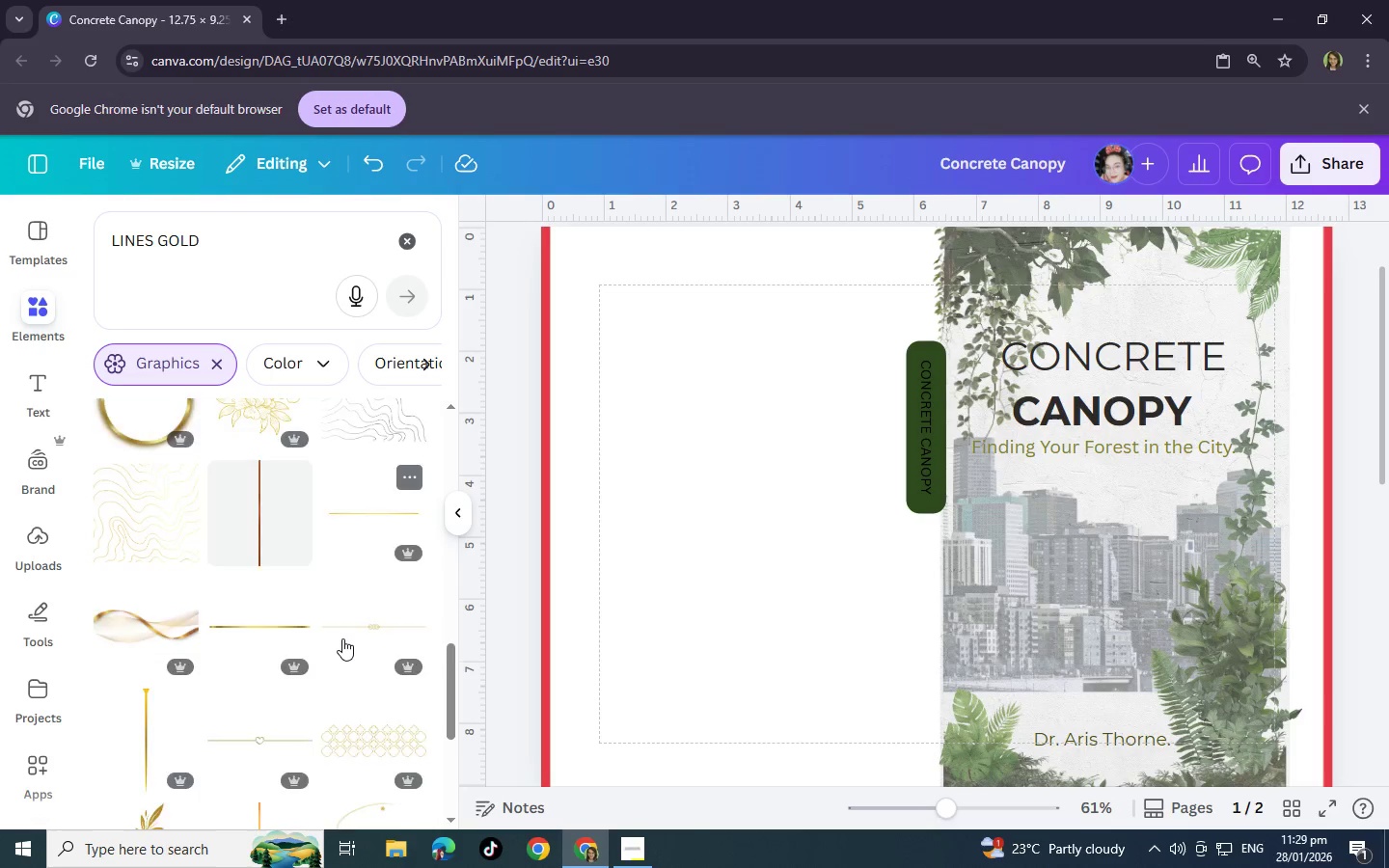 
scroll: coordinate [342, 638], scroll_direction: up, amount: 2.0
 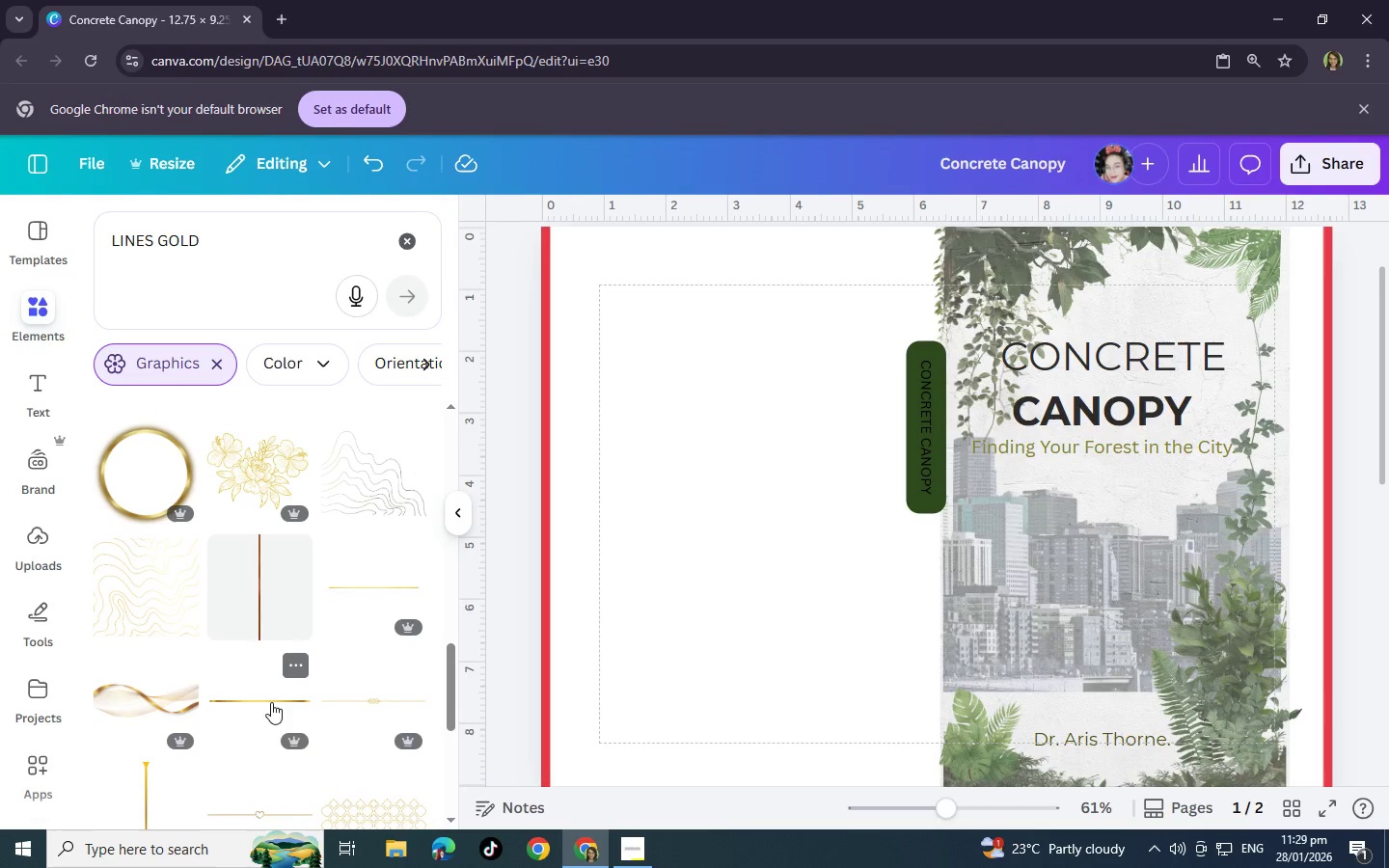 
left_click([368, 701])
 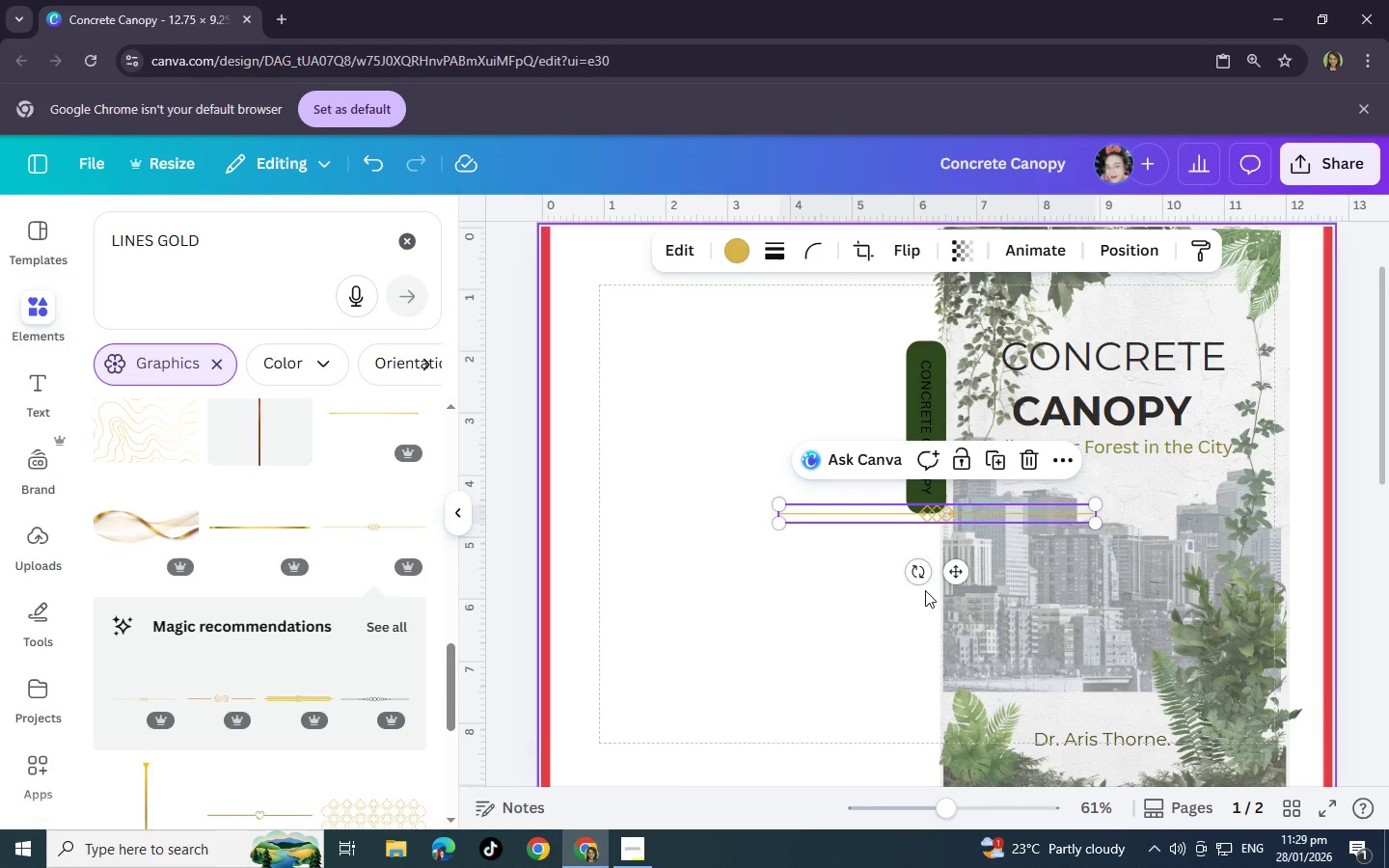 
left_click_drag(start_coordinate=[919, 574], to_coordinate=[894, 513])
 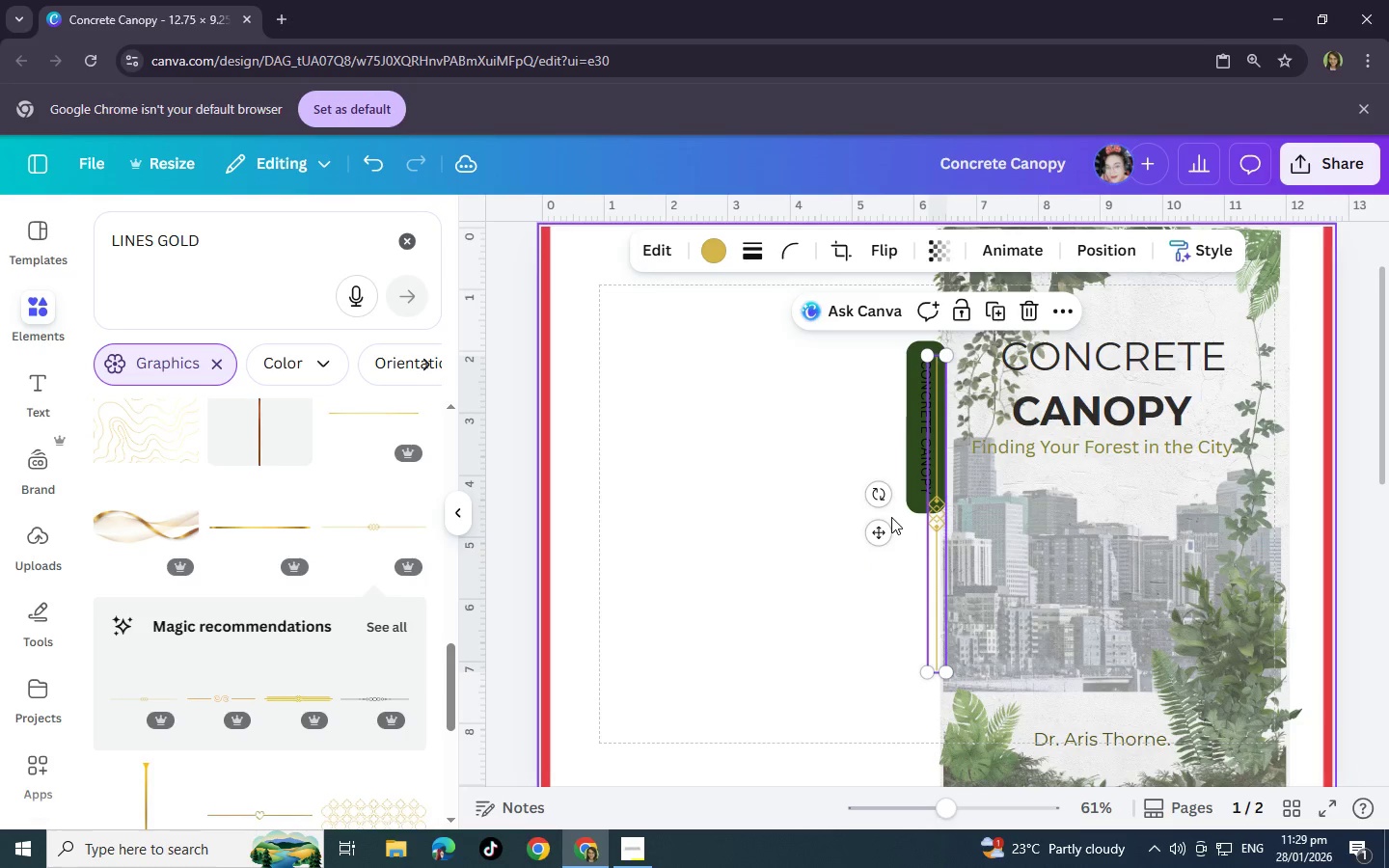 
left_click([891, 517])
 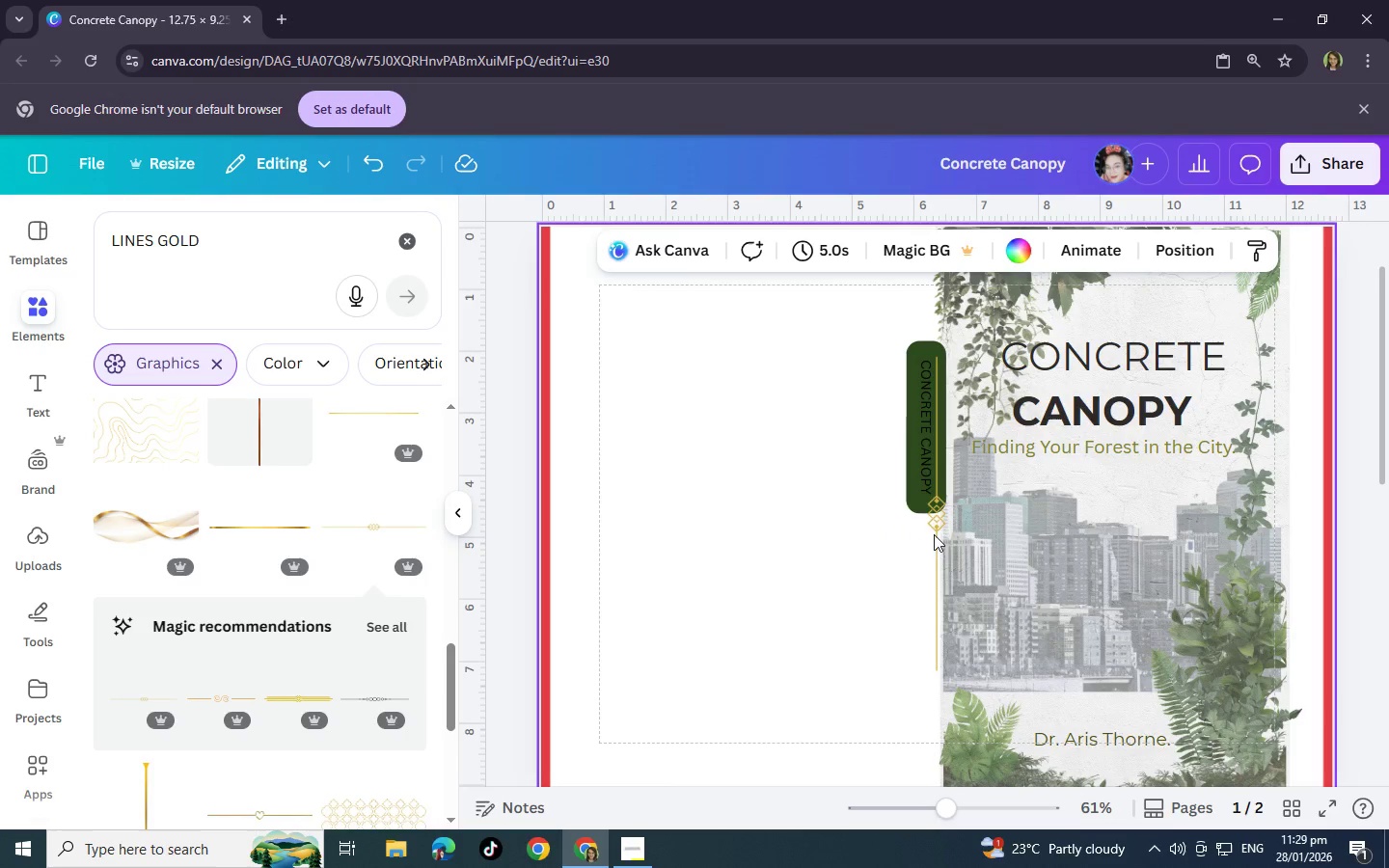 
left_click_drag(start_coordinate=[936, 529], to_coordinate=[945, 527])
 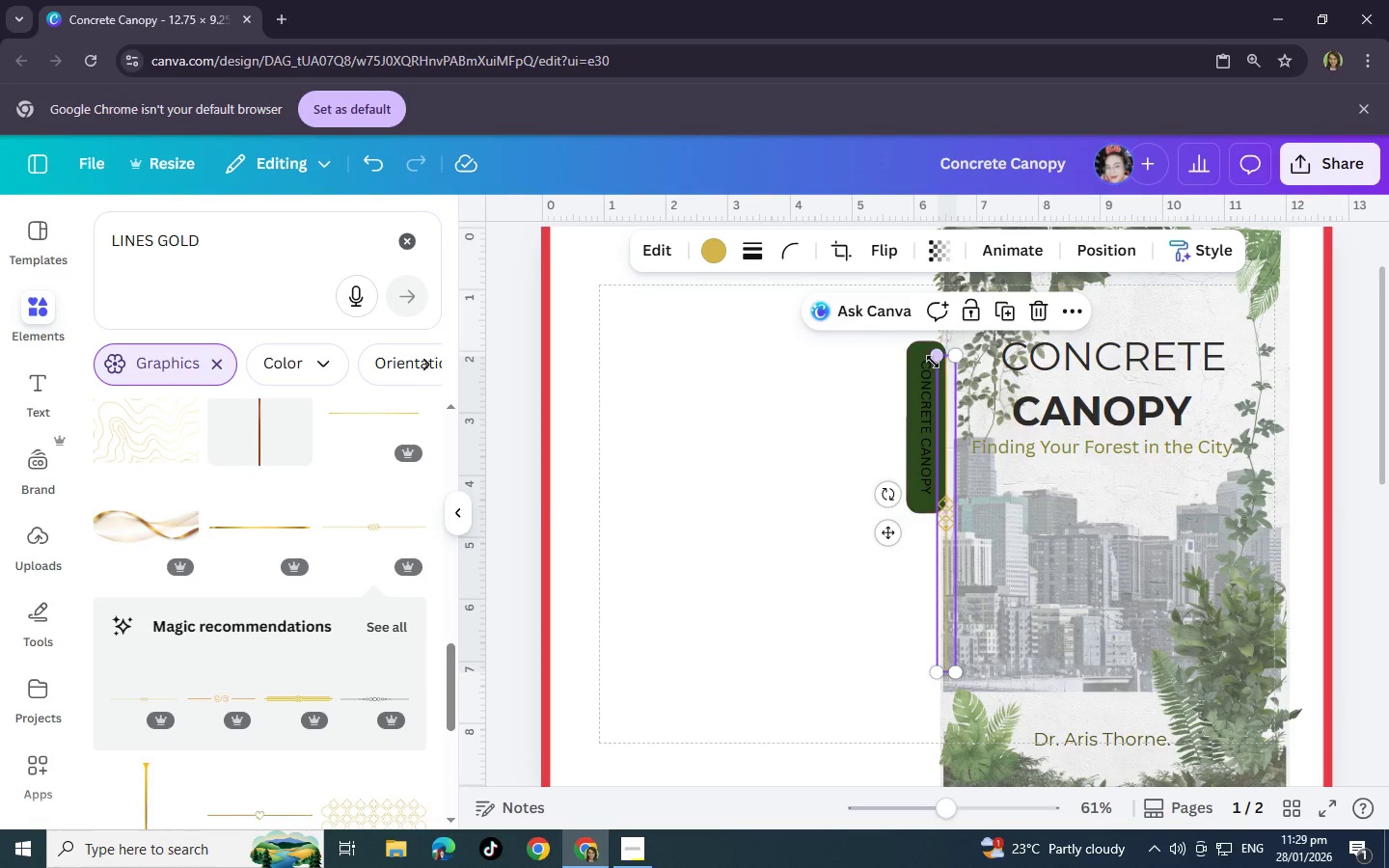 
left_click([933, 361])
 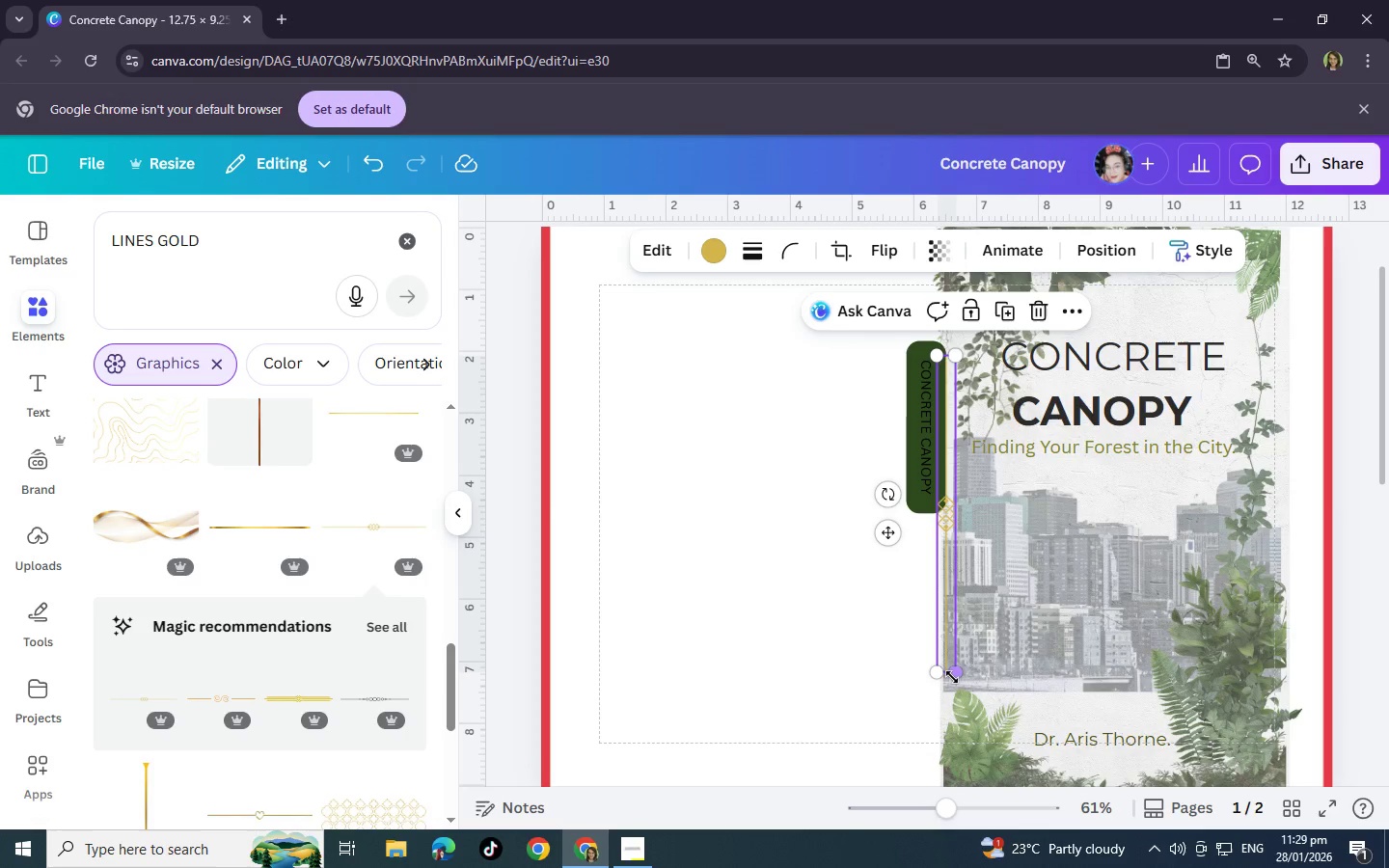 
left_click_drag(start_coordinate=[951, 676], to_coordinate=[953, 704])
 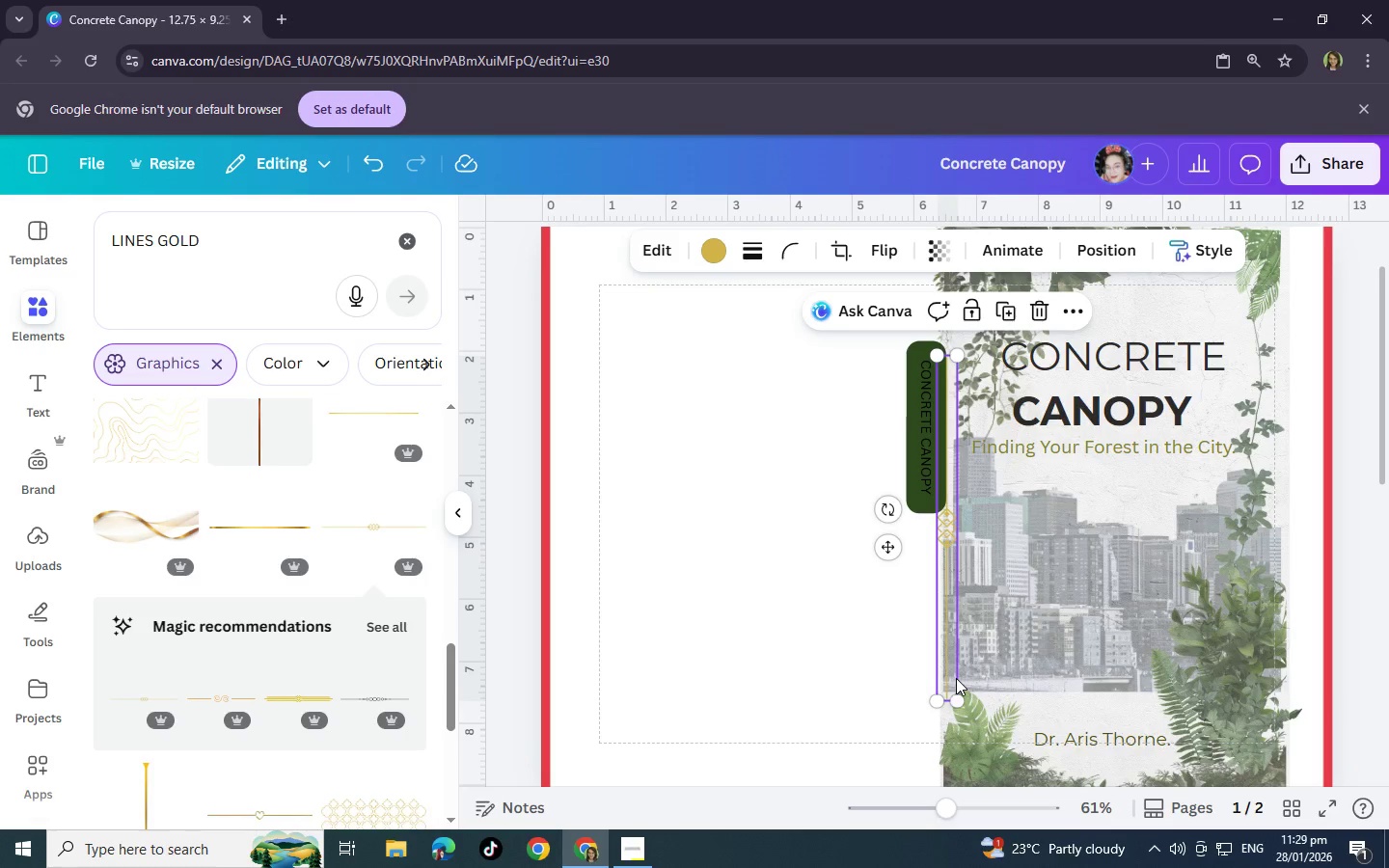 
left_click_drag(start_coordinate=[956, 678], to_coordinate=[977, 675])
 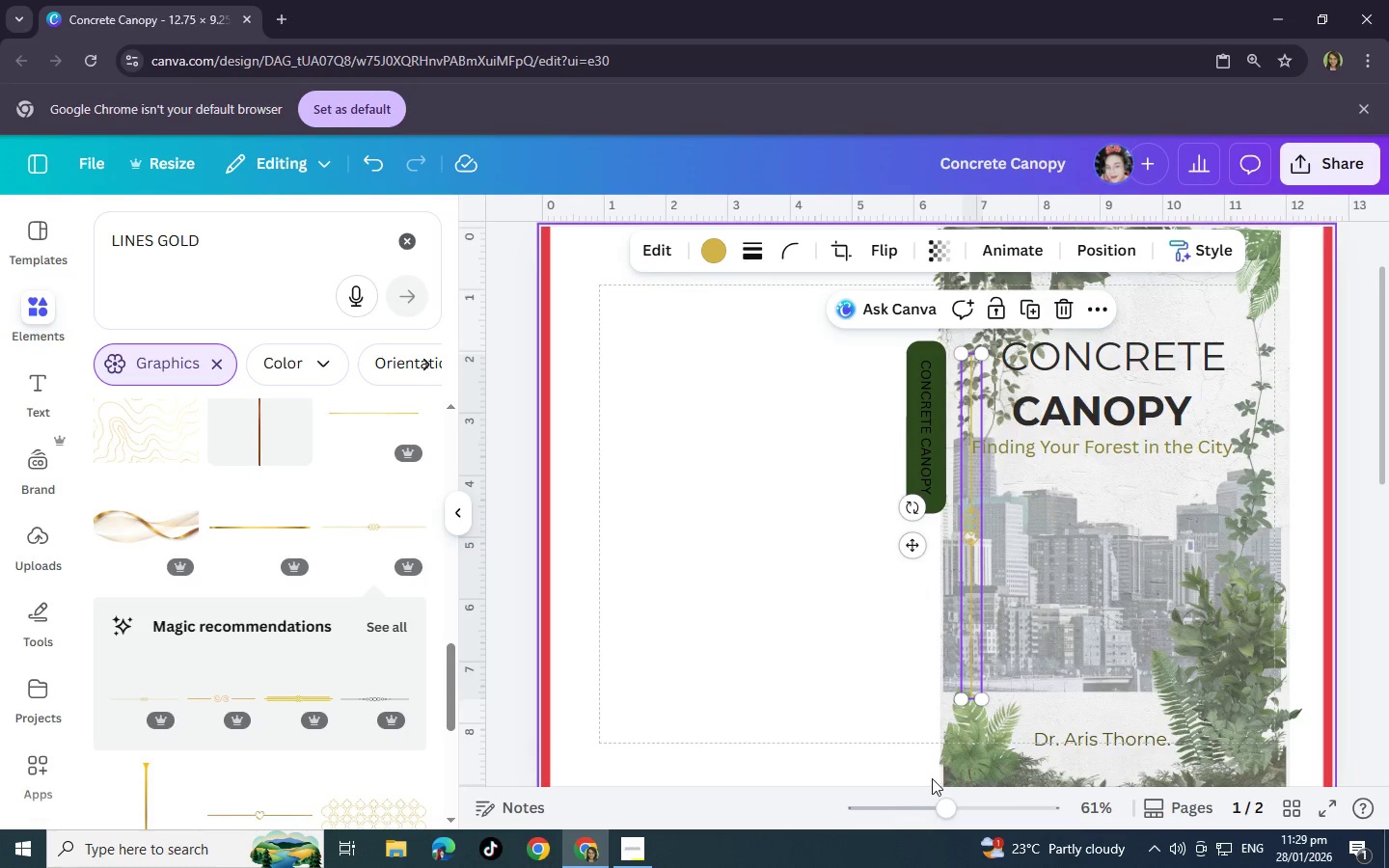 
left_click([635, 840])